 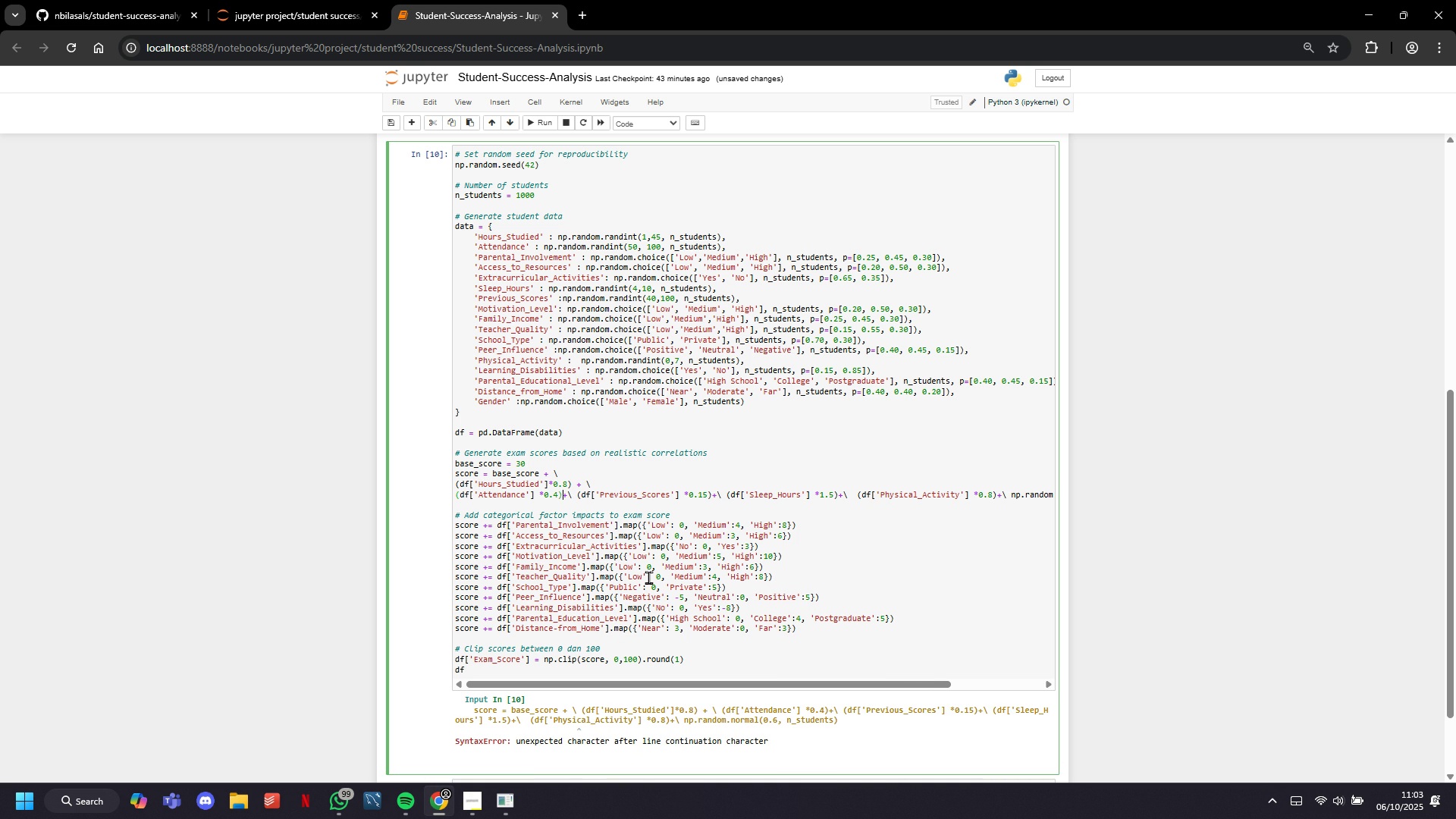 
key(ArrowRight)
 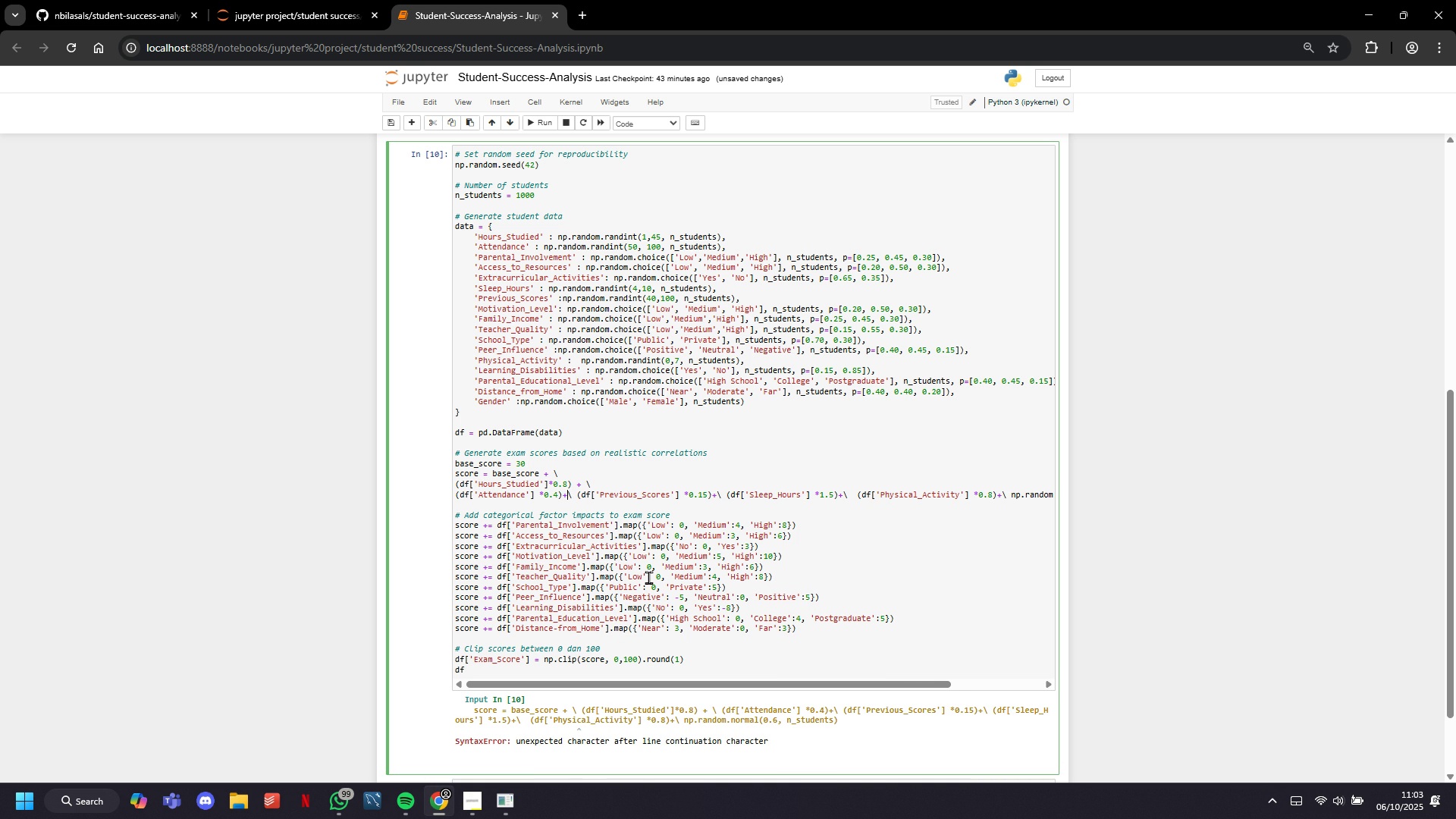 
key(ArrowRight)
 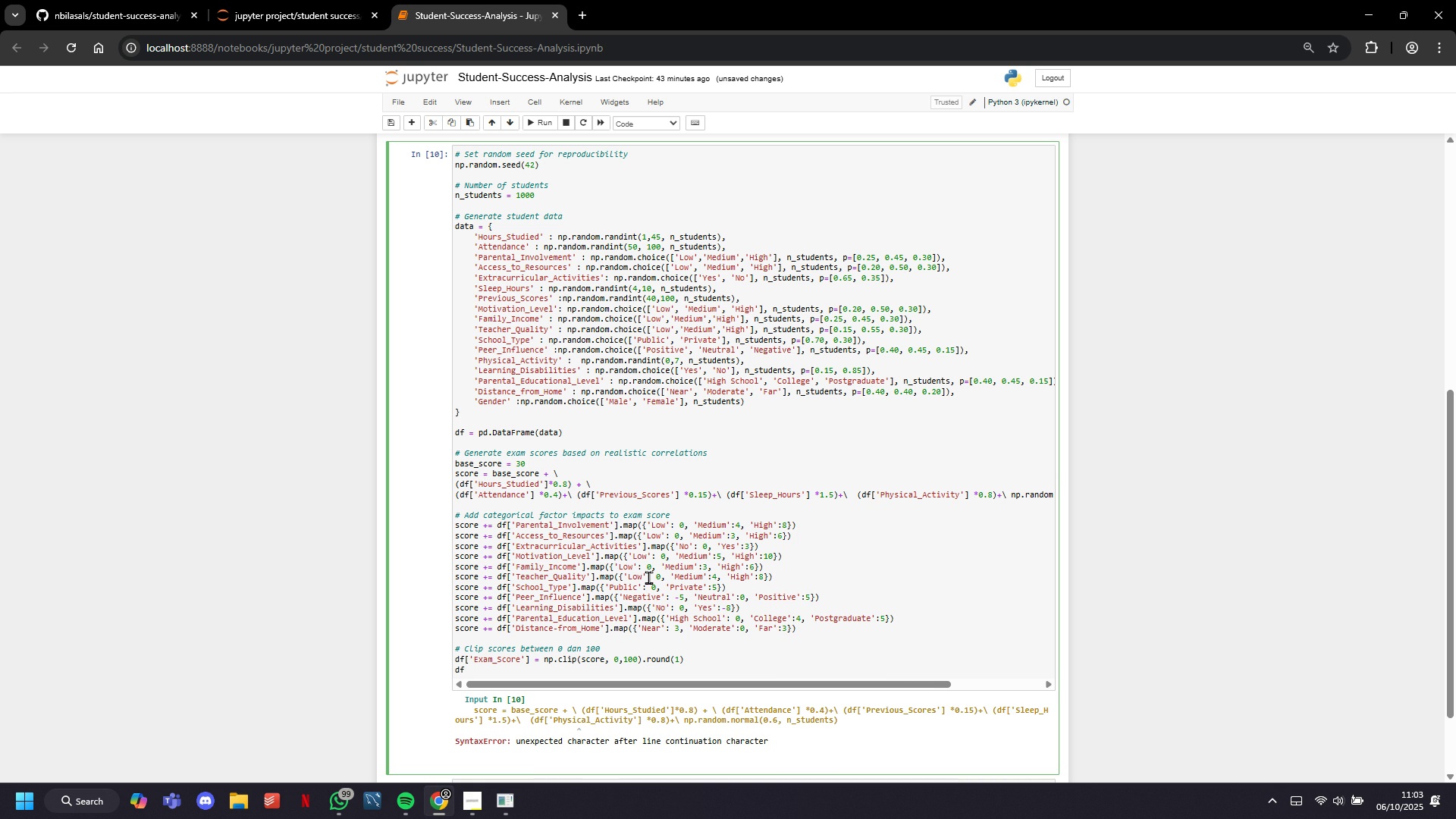 
key(Space)
 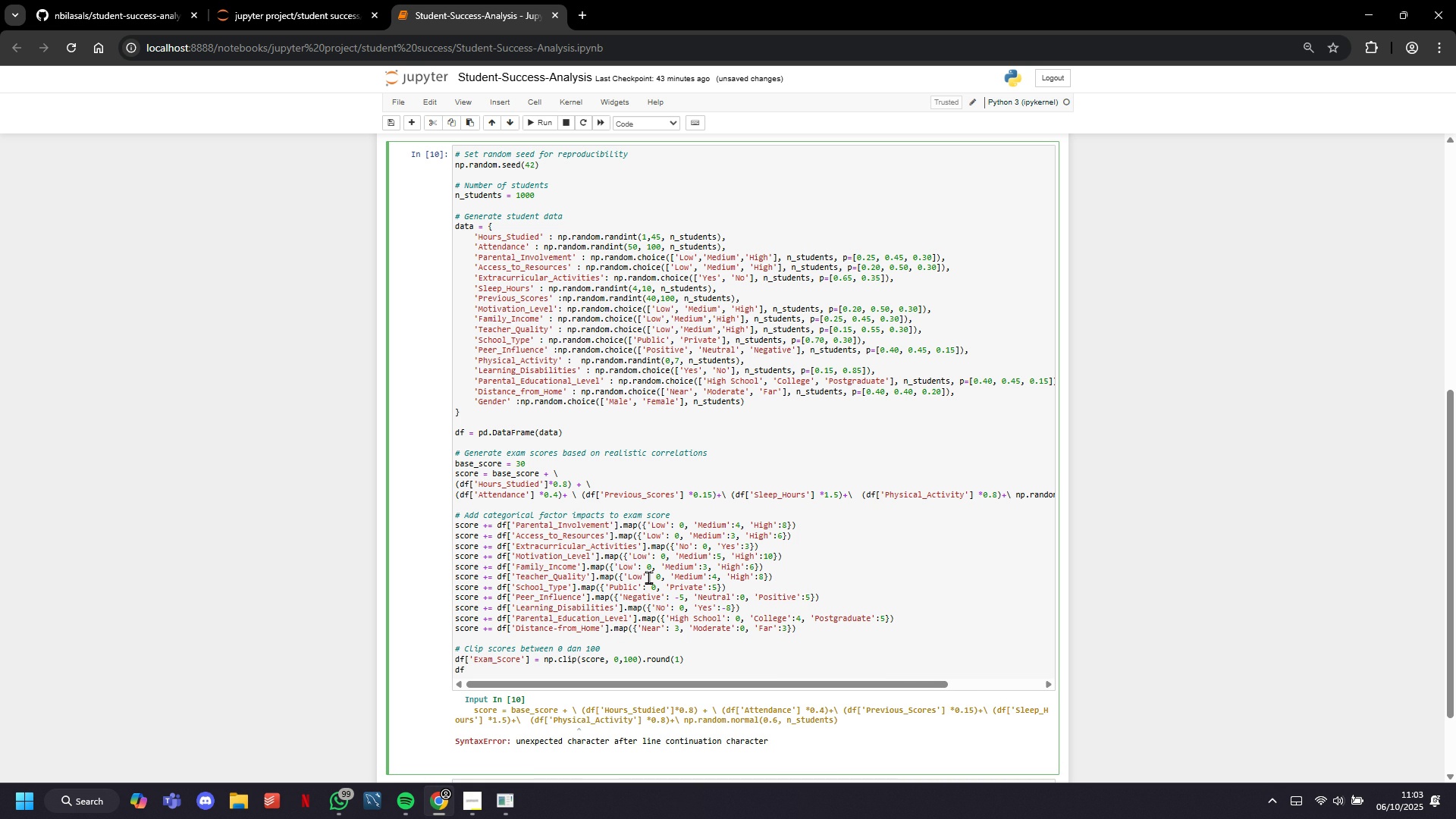 
key(ArrowRight)
 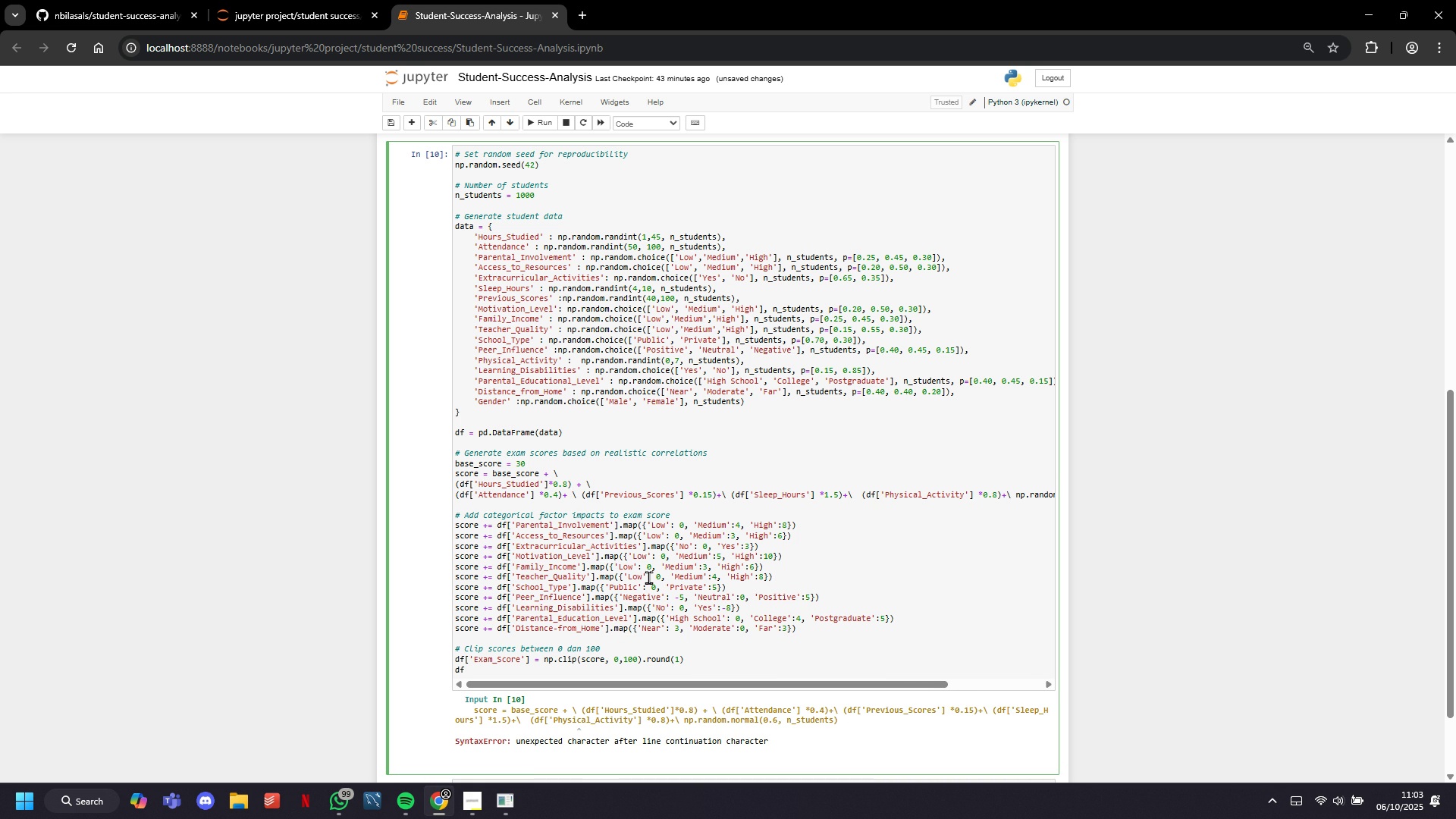 
key(Enter)